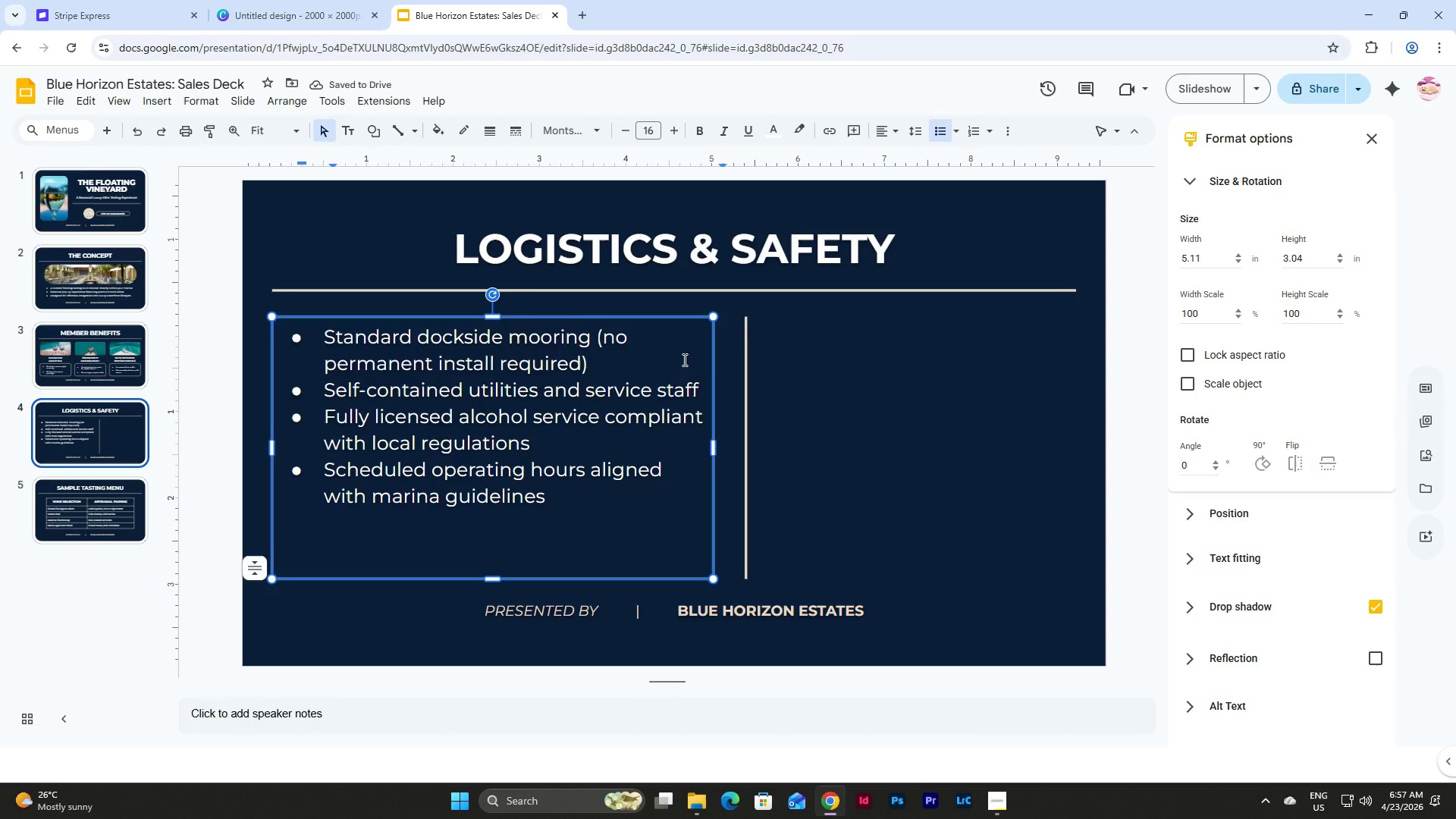 
wait(6.47)
 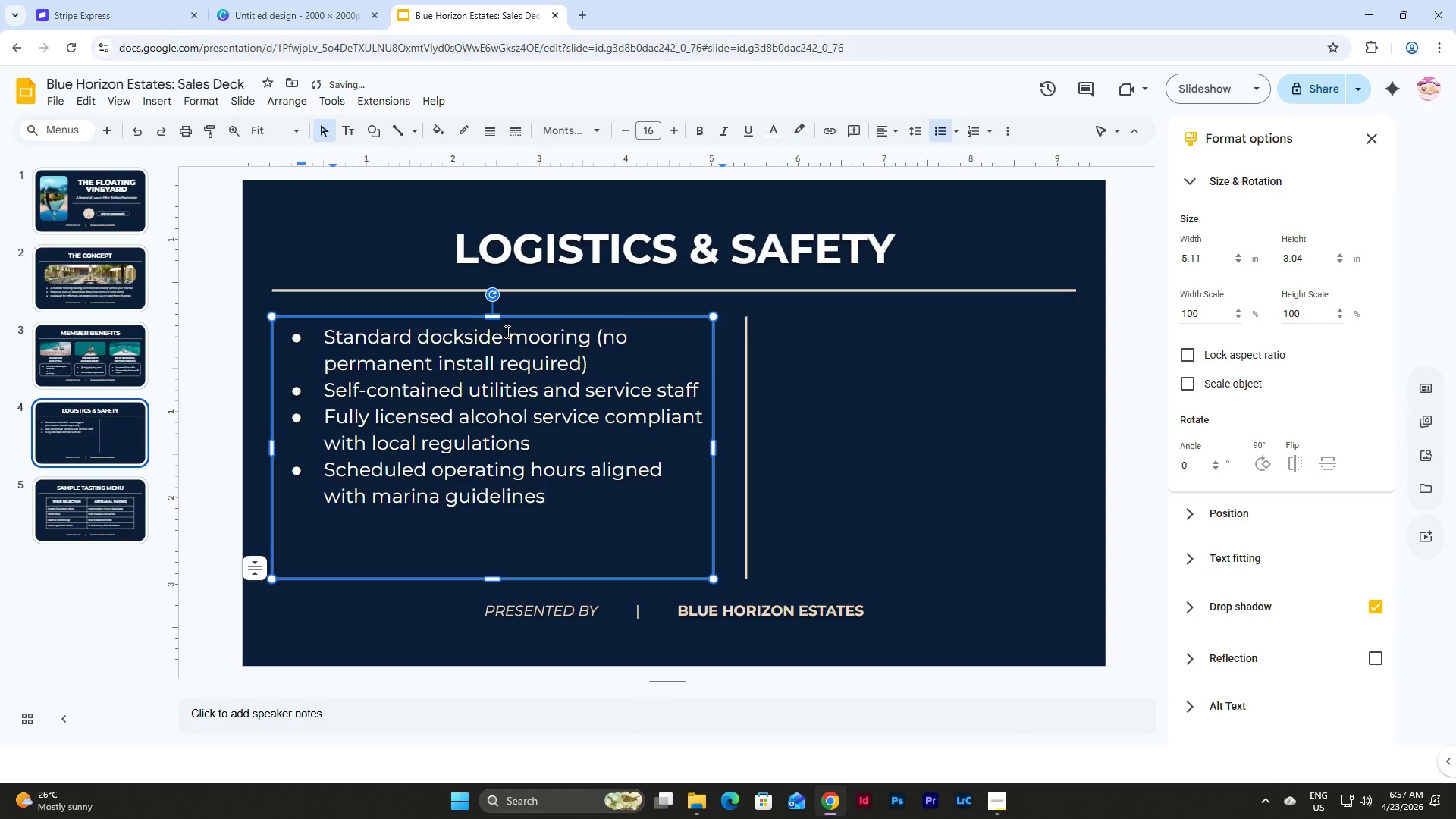 
left_click([635, 371])
 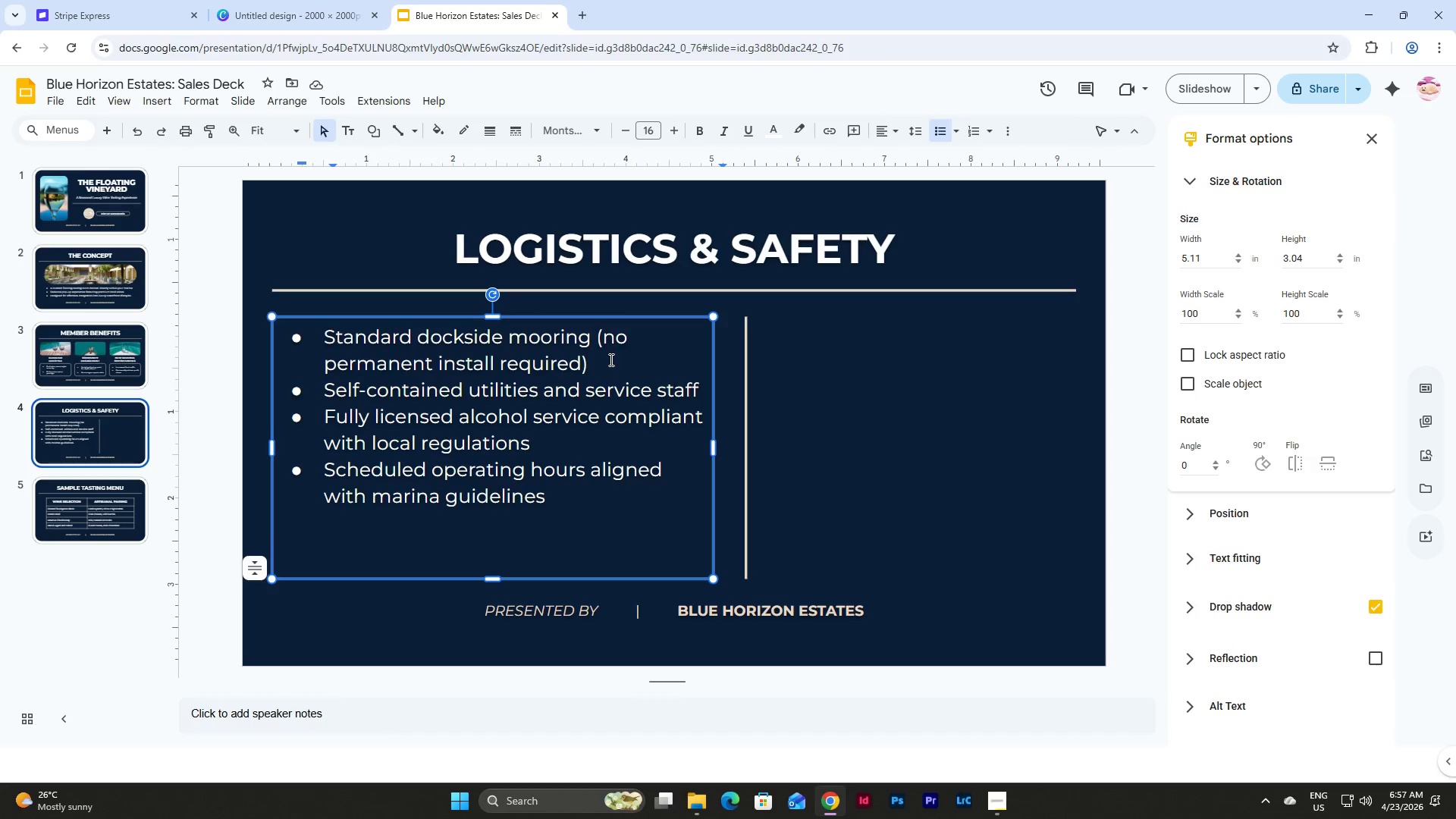 
key(Enter)
 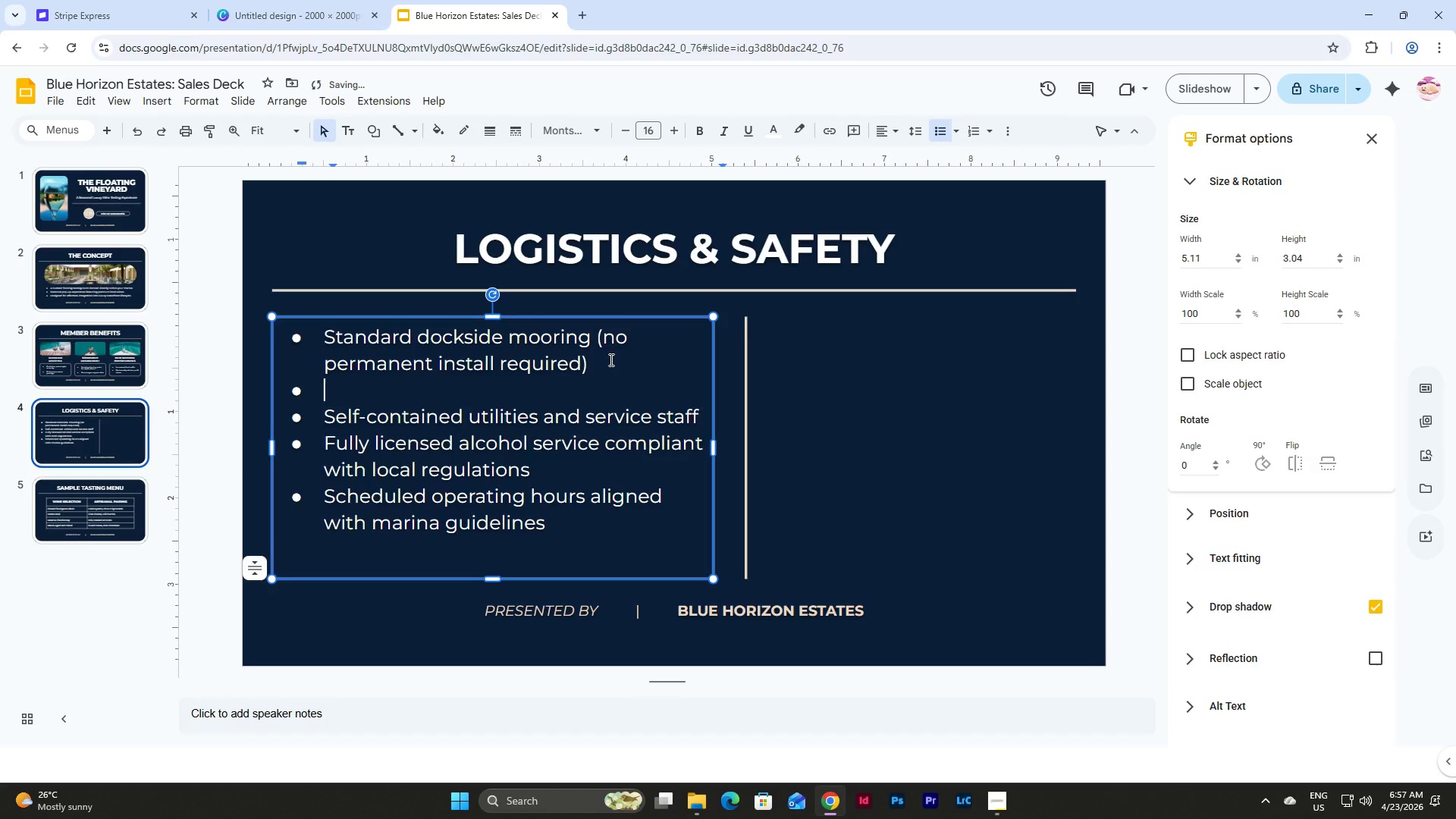 
key(Backspace)
 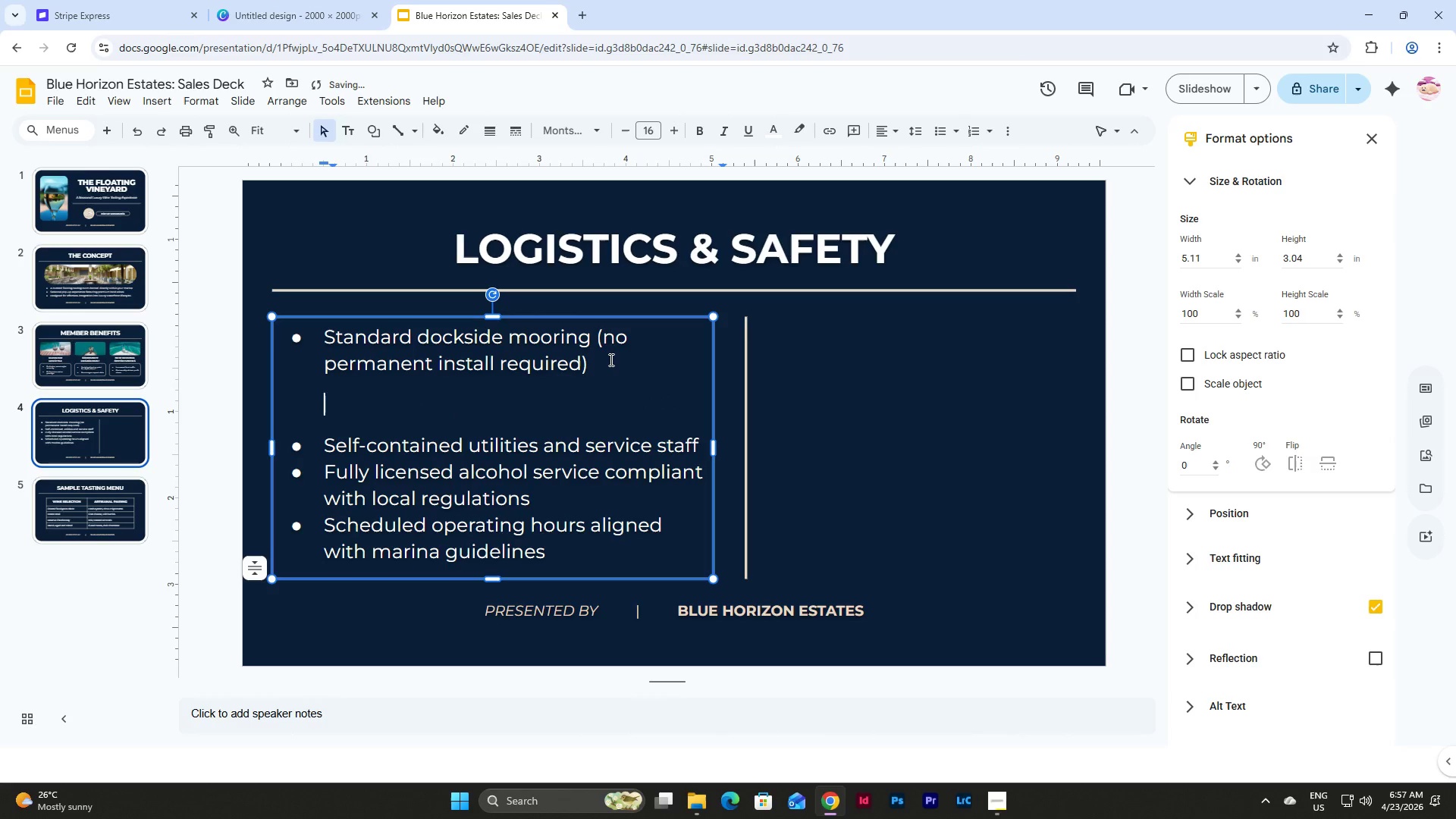 
key(Backspace)
 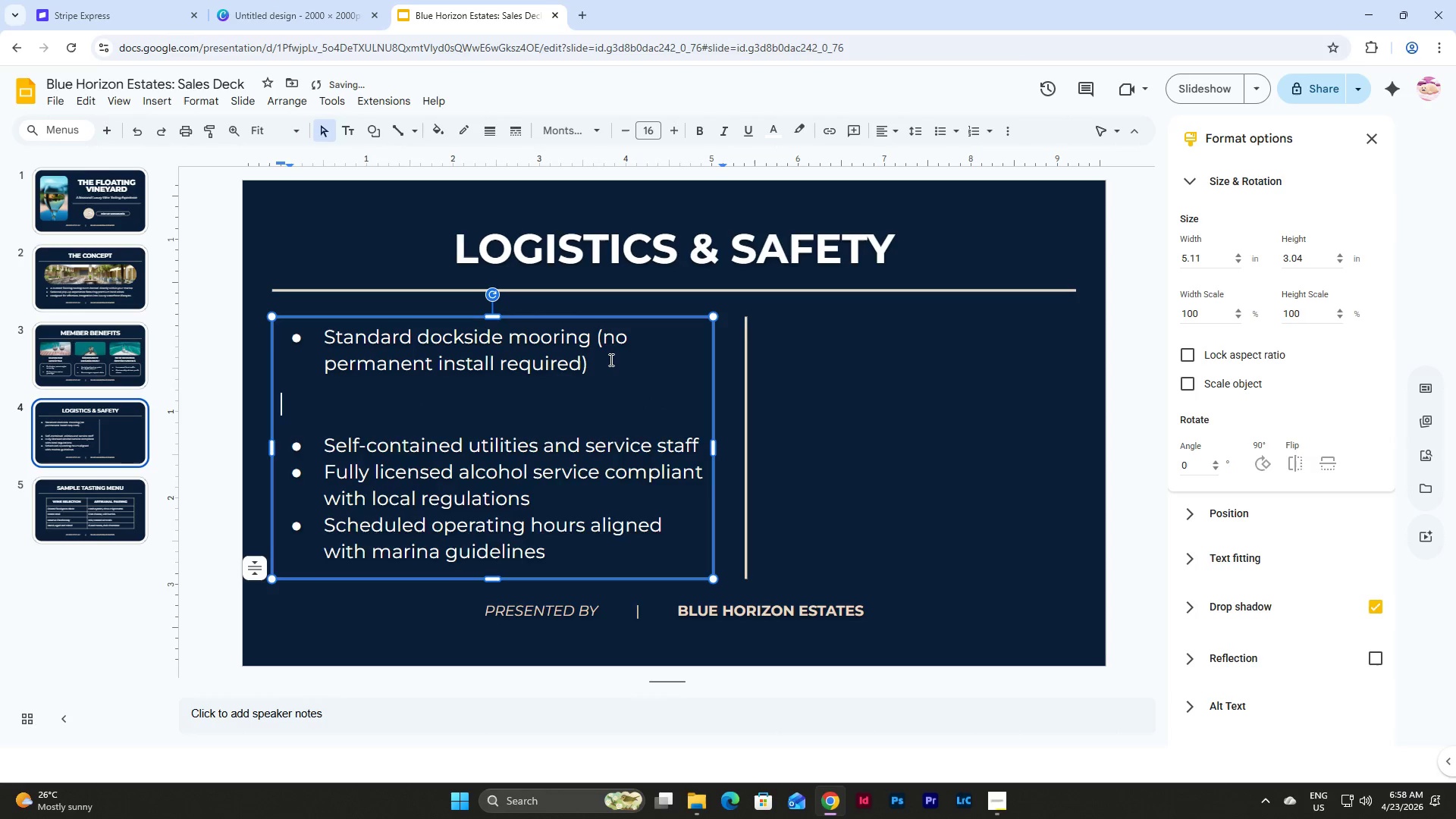 
key(Backspace)
 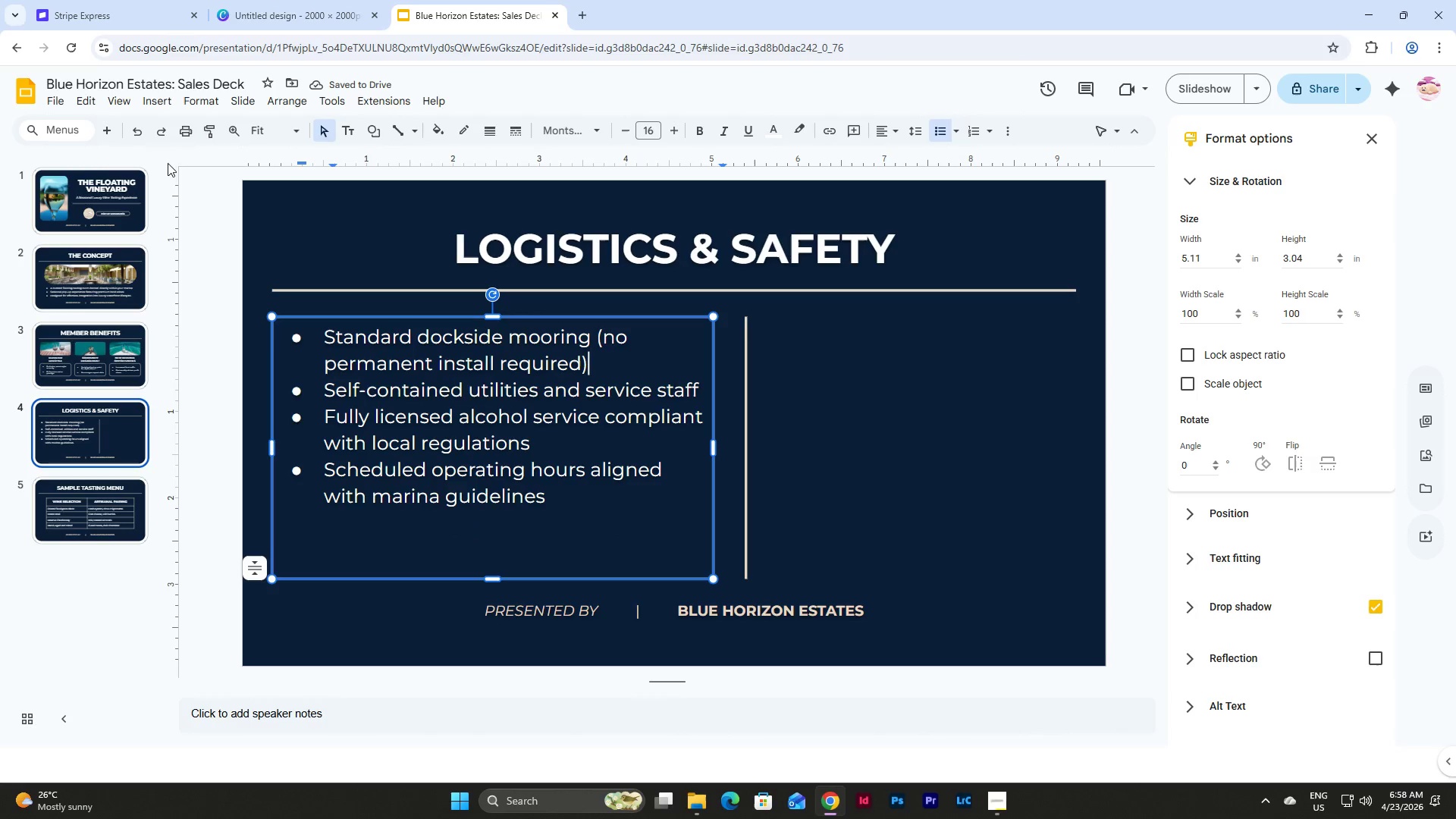 
left_click([238, 102])
 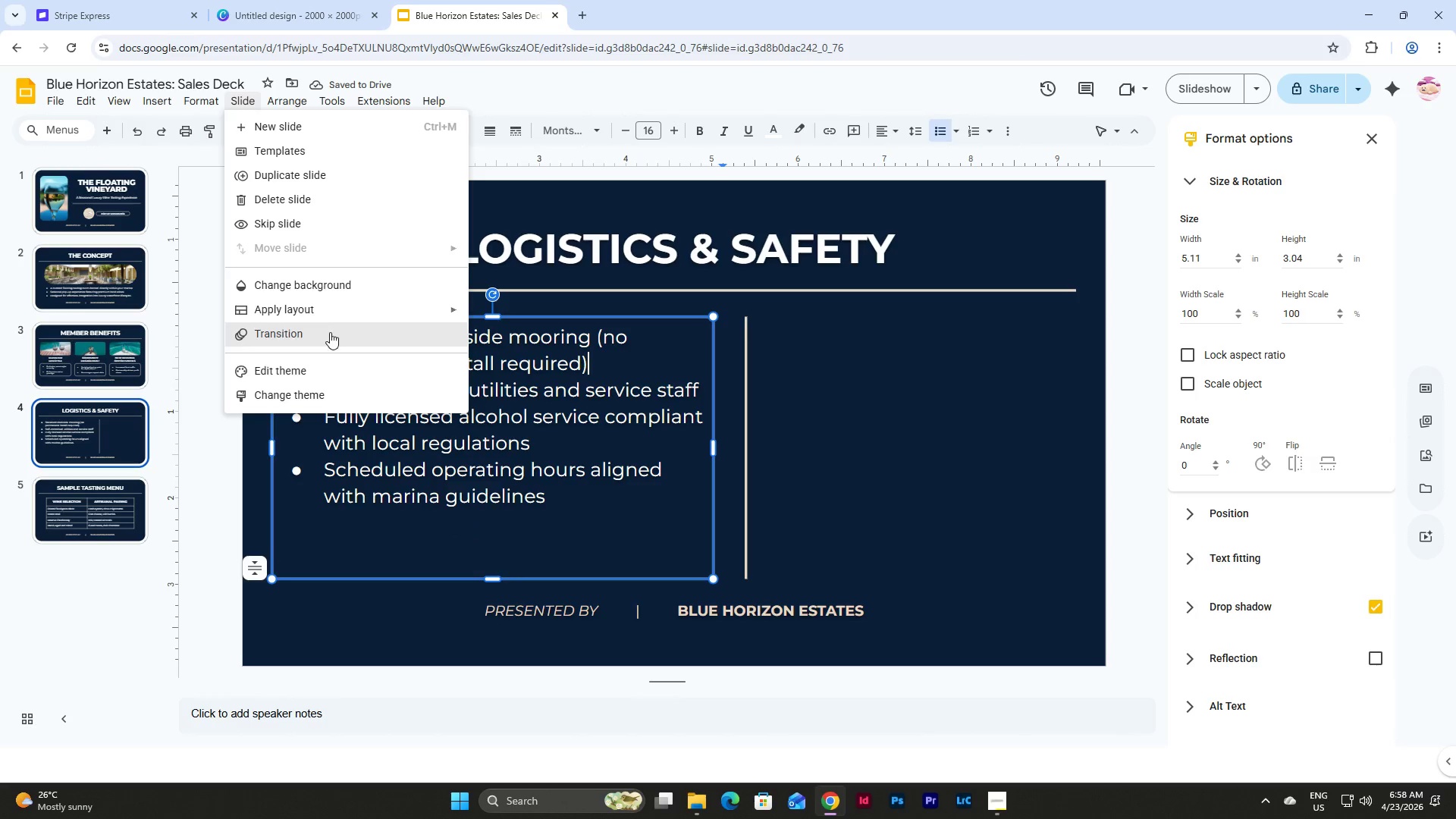 
left_click([329, 373])
 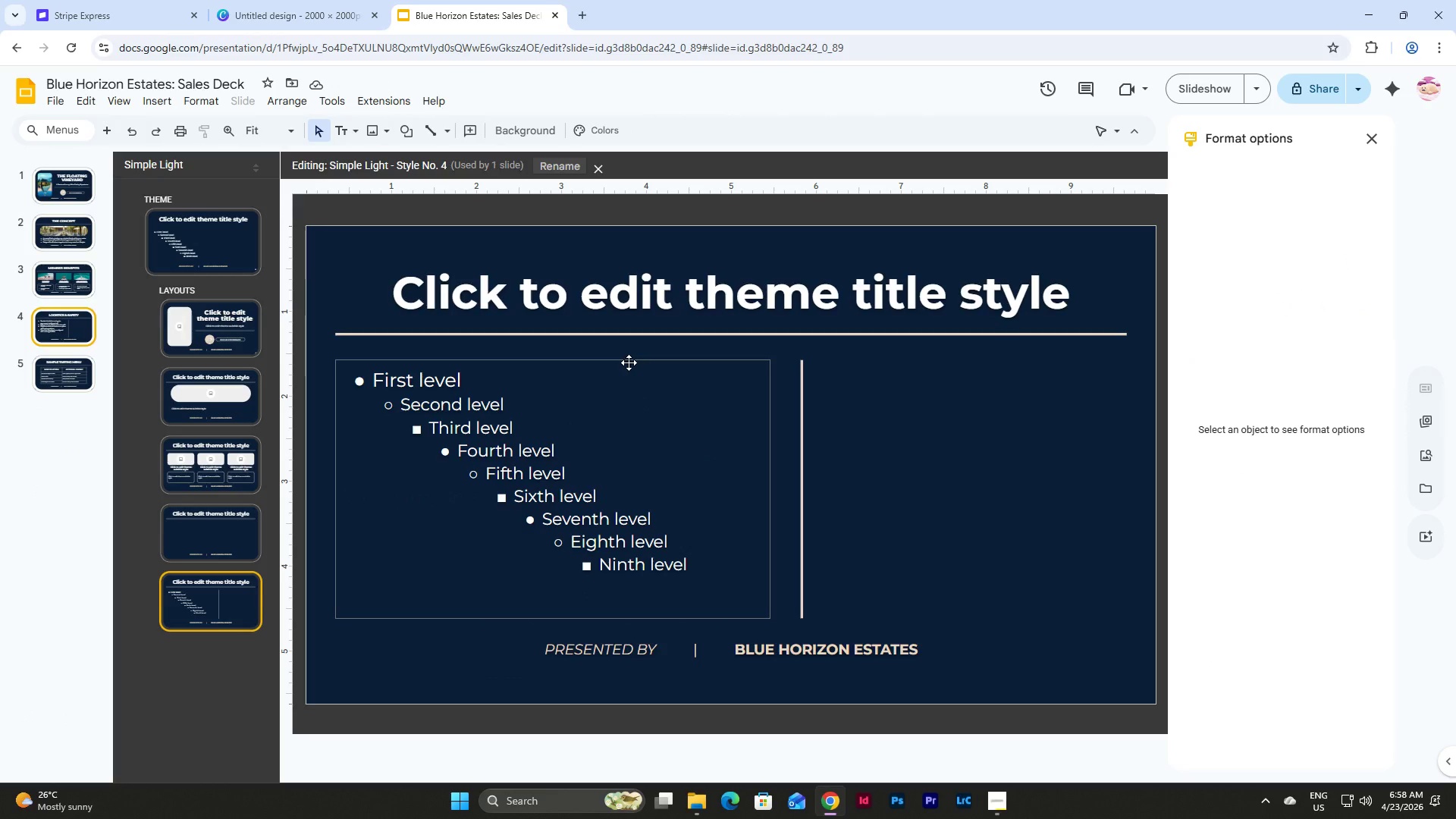 
left_click([629, 362])
 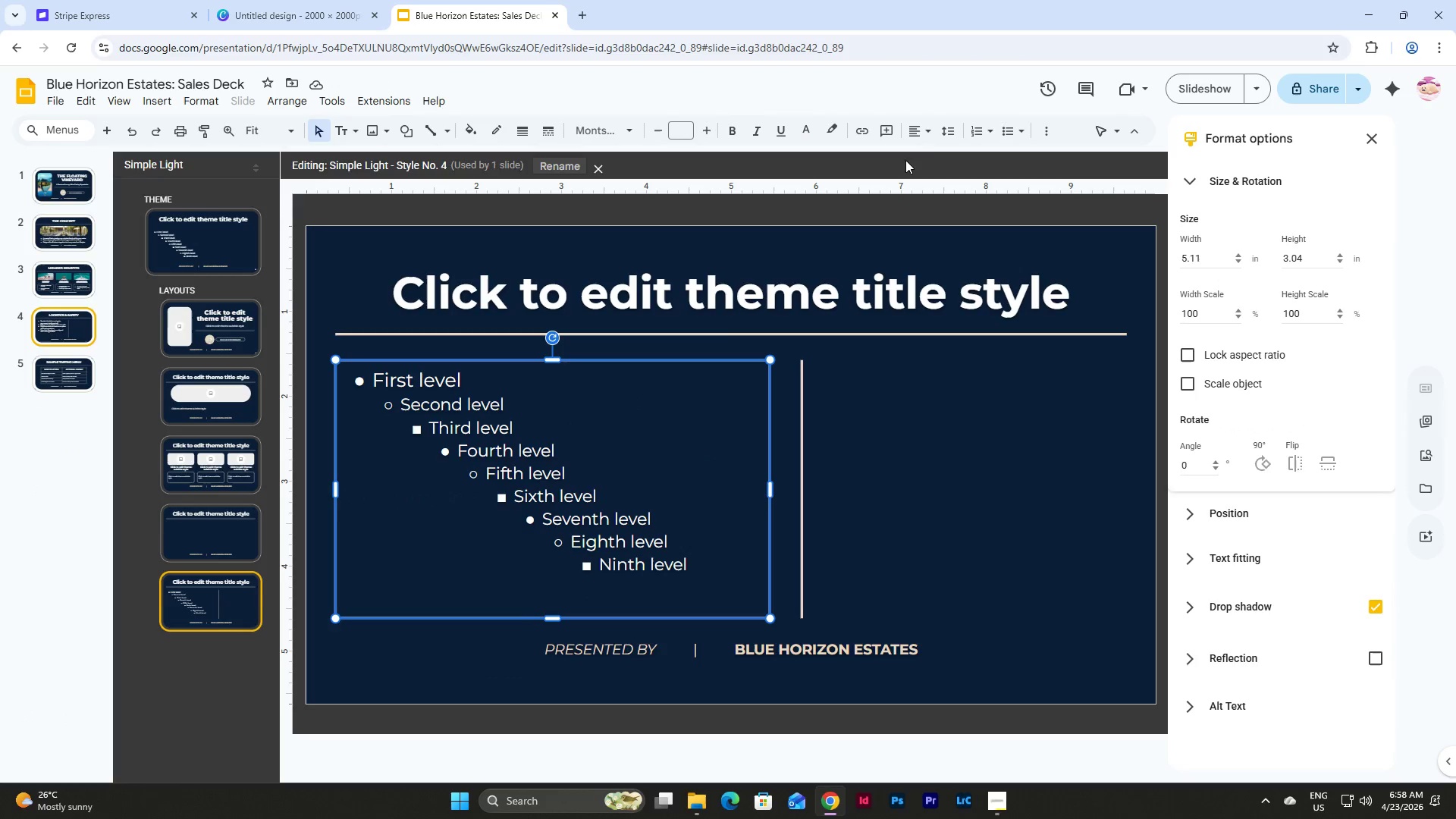 
mouse_move([937, 157])
 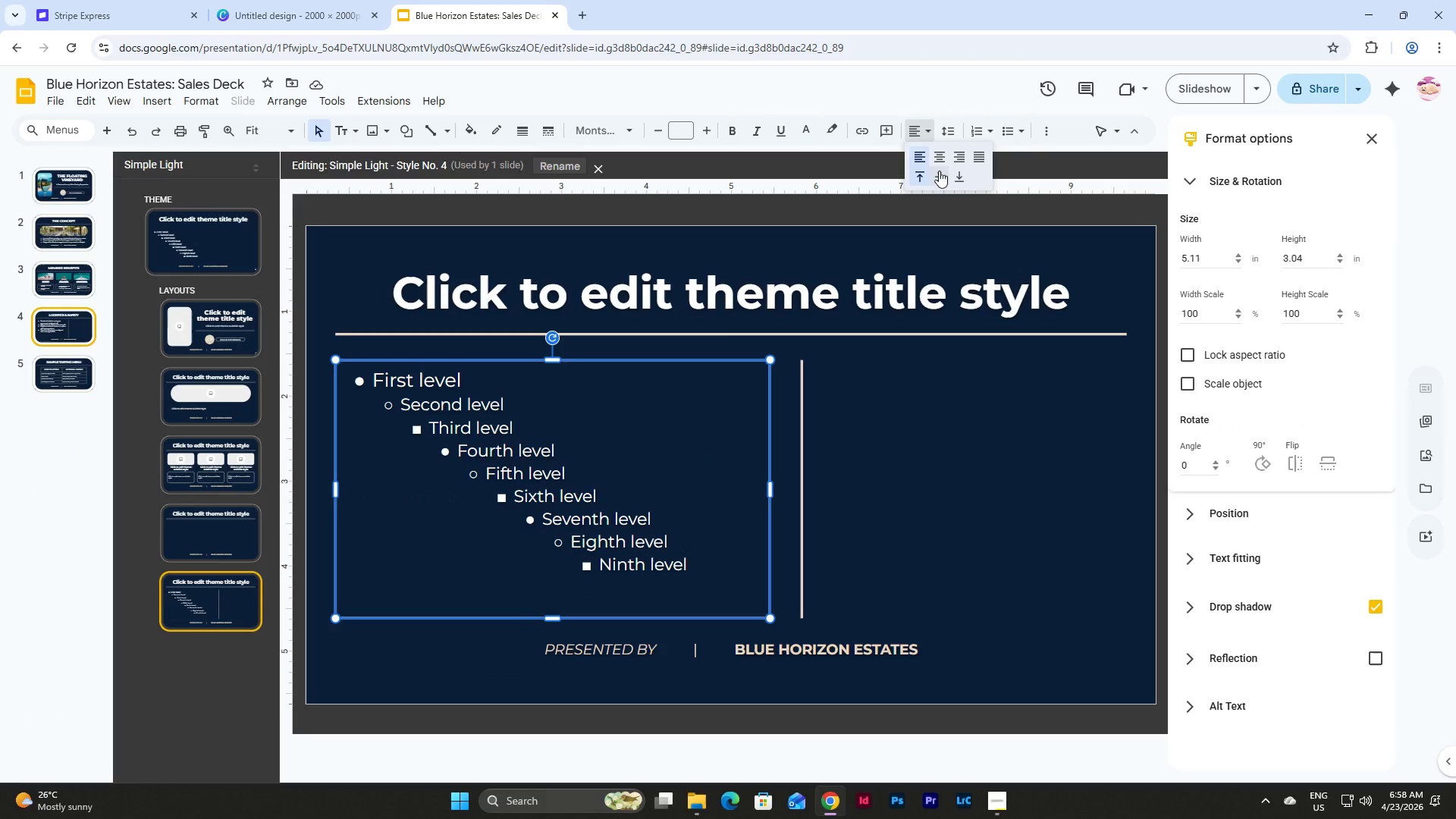 
left_click([939, 171])
 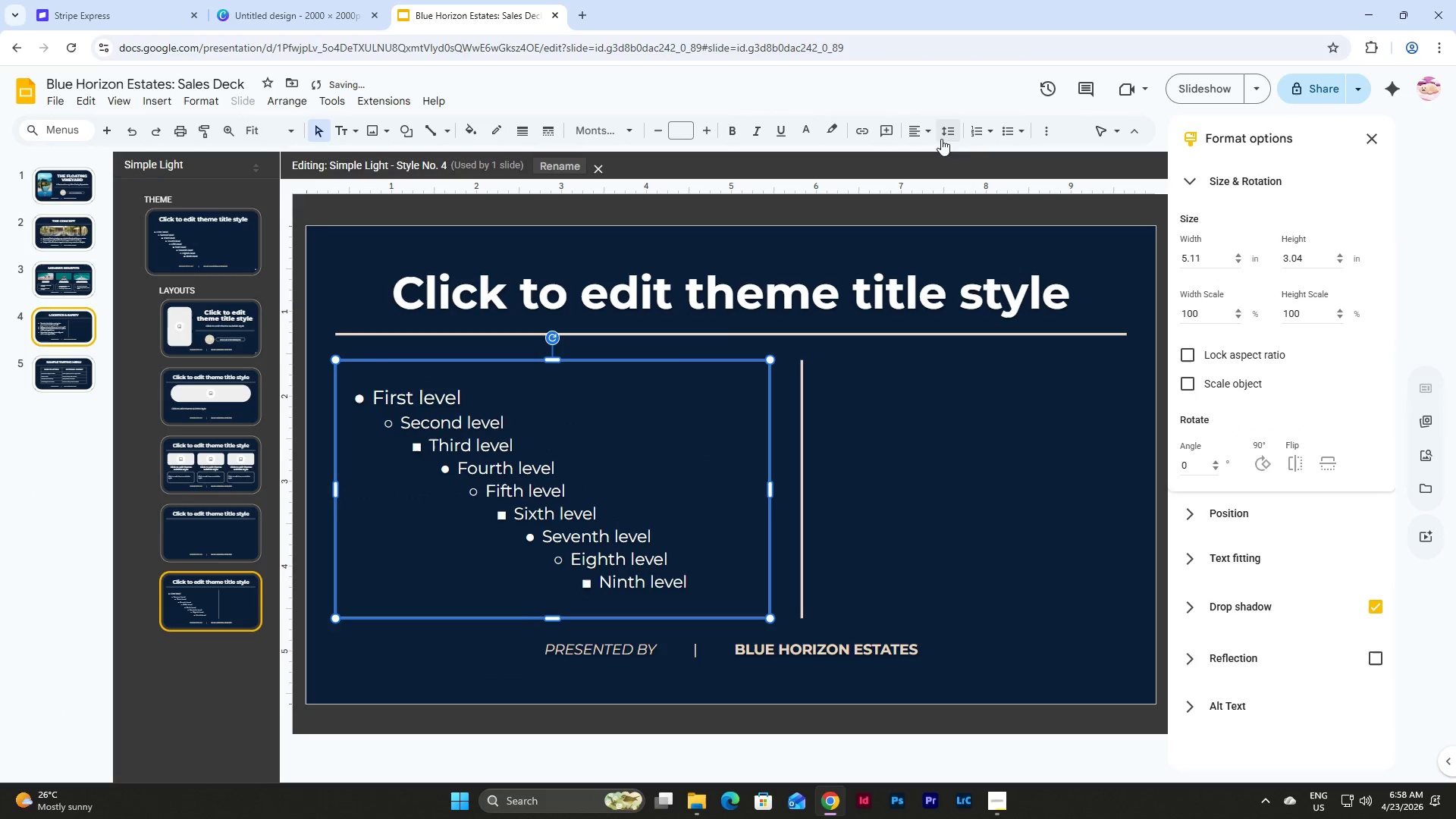 
left_click([949, 132])
 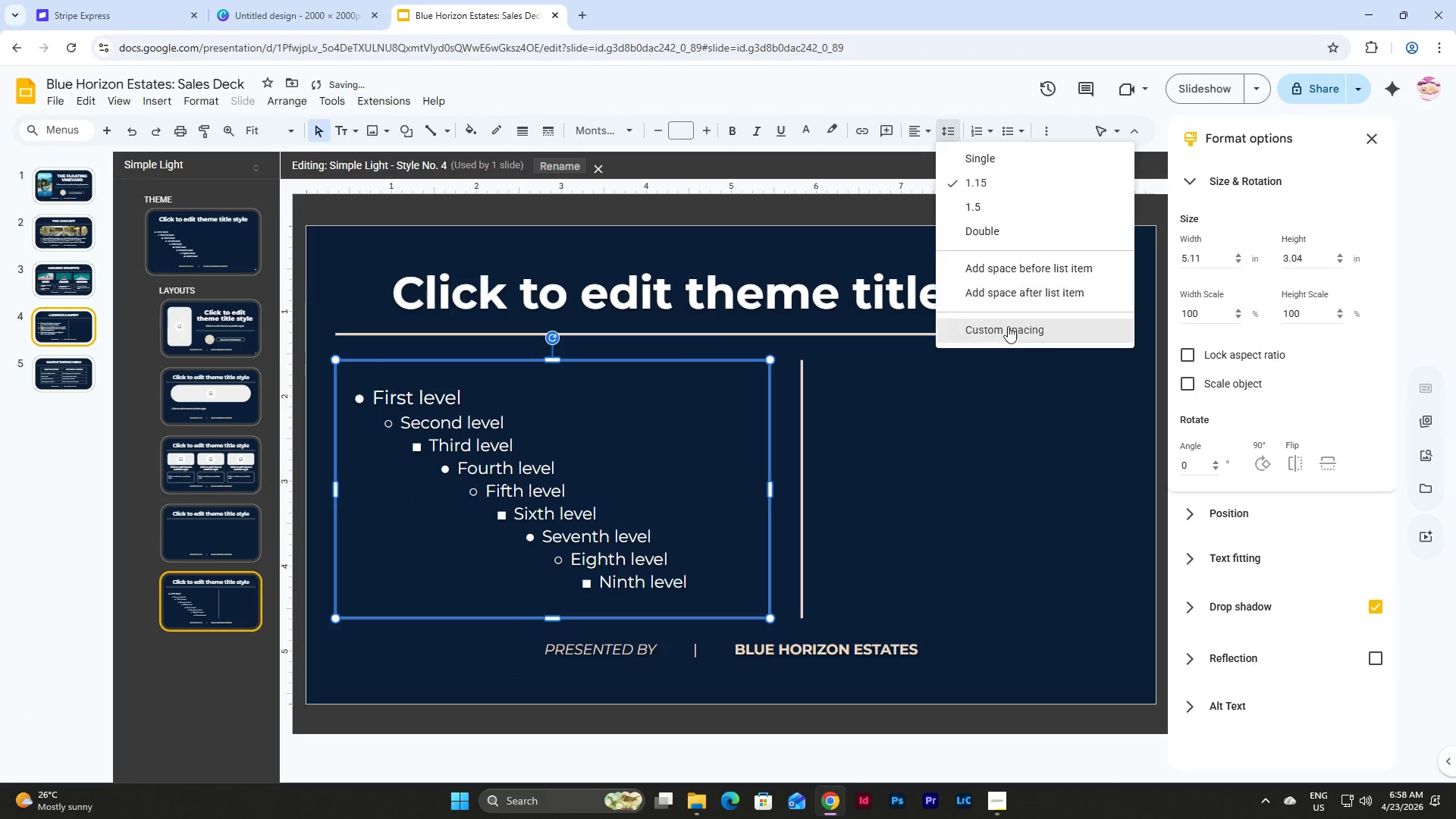 
left_click([1008, 326])
 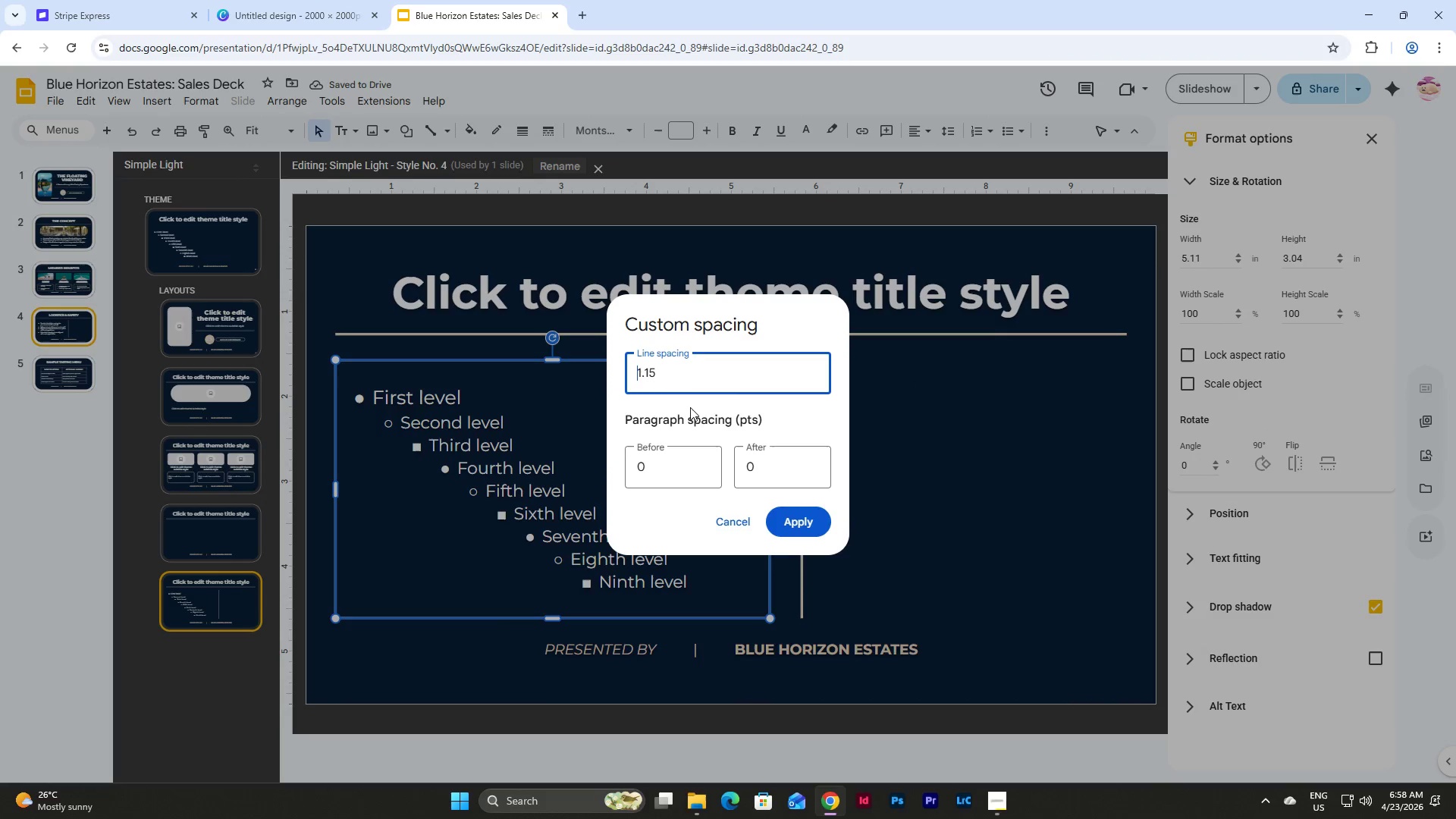 
left_click_drag(start_coordinate=[677, 366], to_coordinate=[542, 385])
 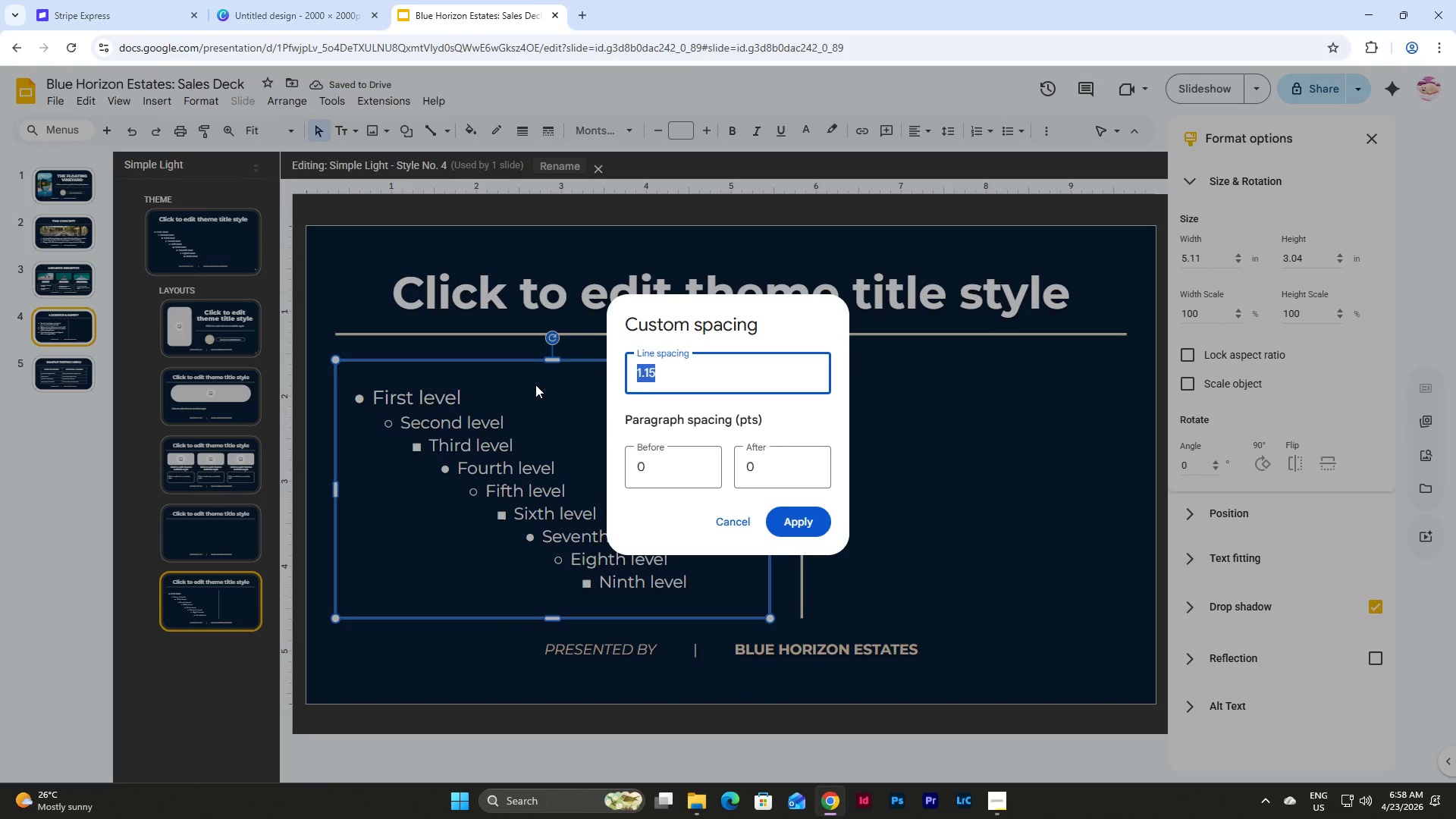 
key(Numpad0)
 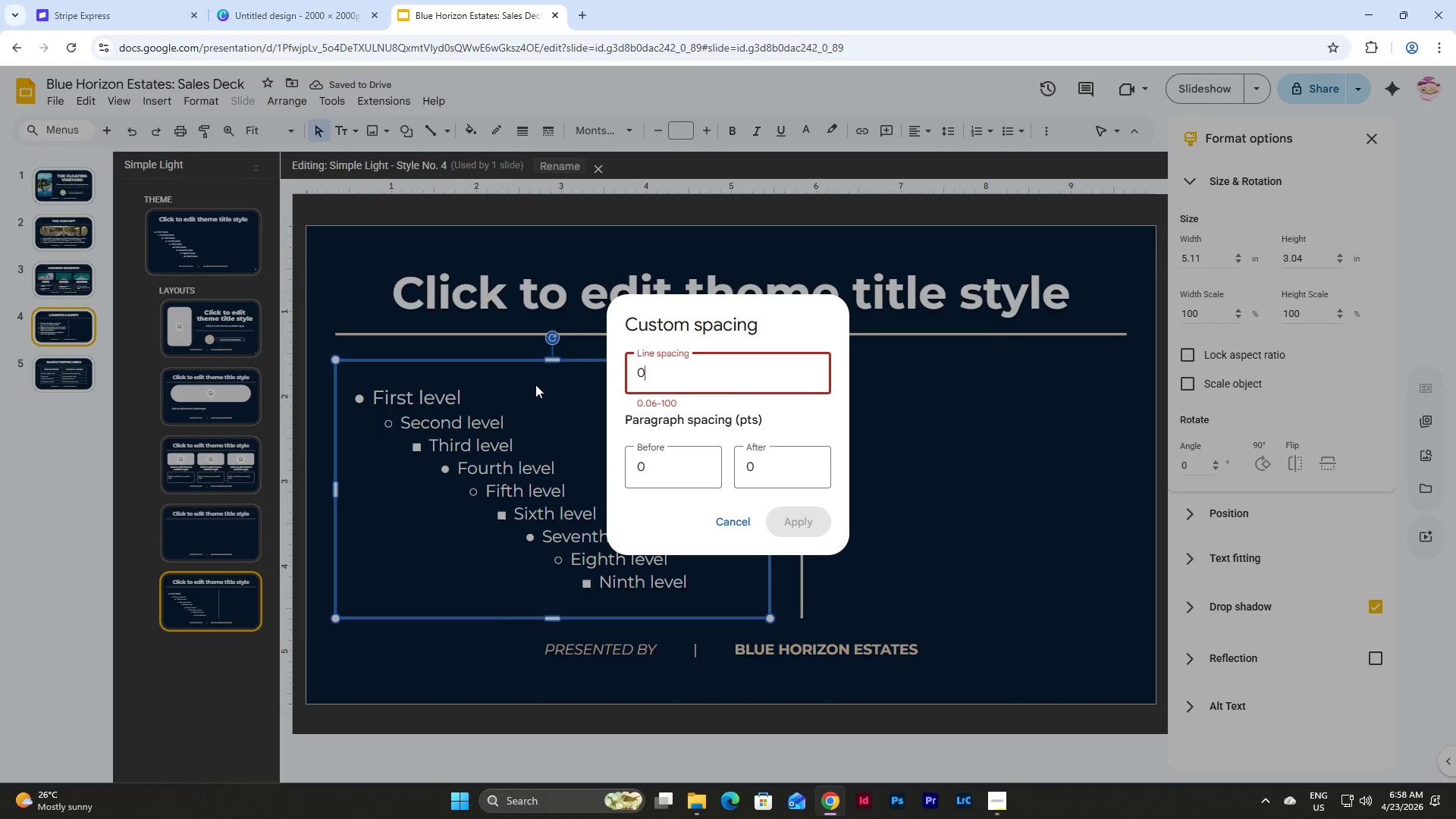 
key(NumpadDecimal)
 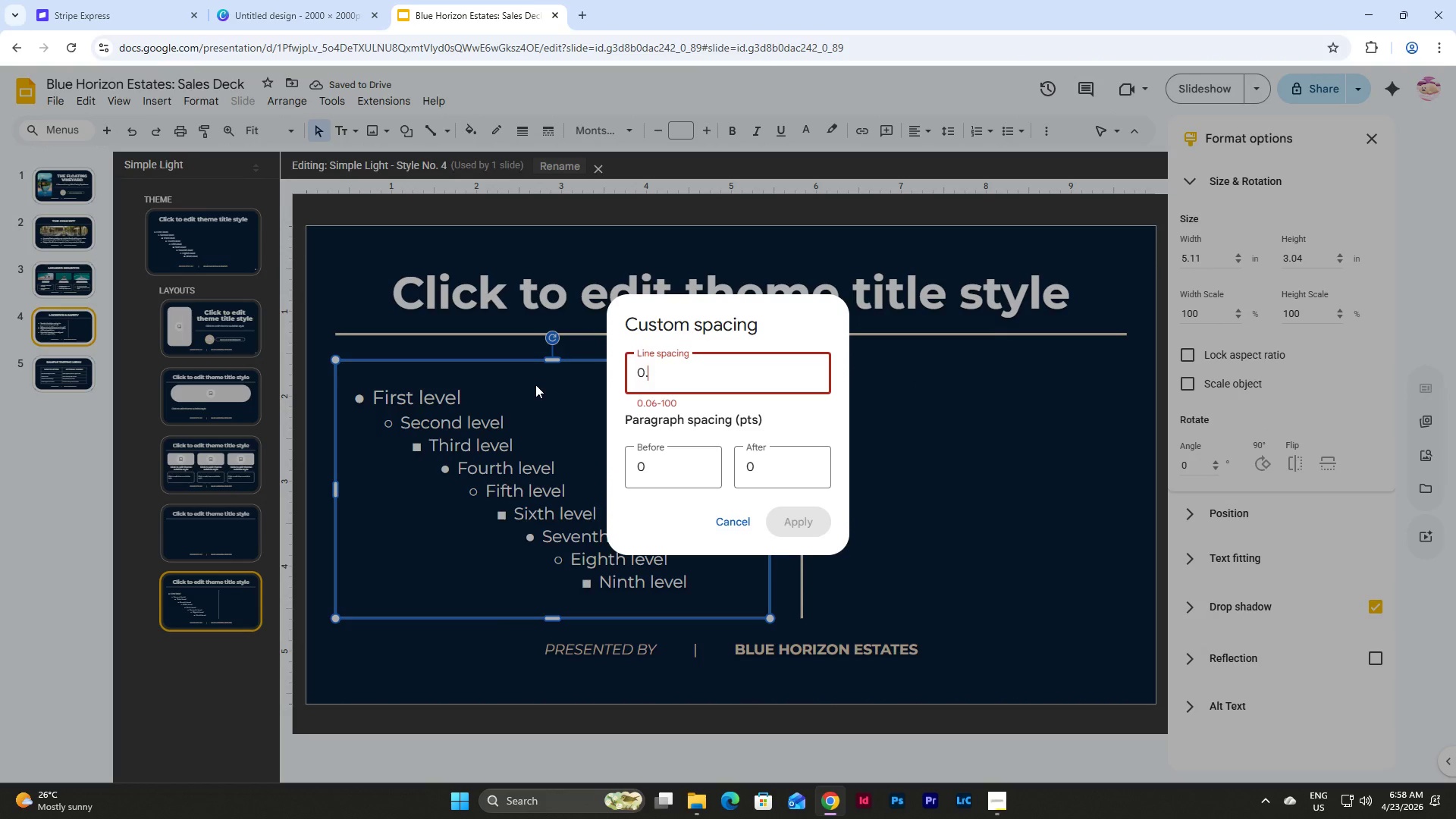 
key(Numpad9)
 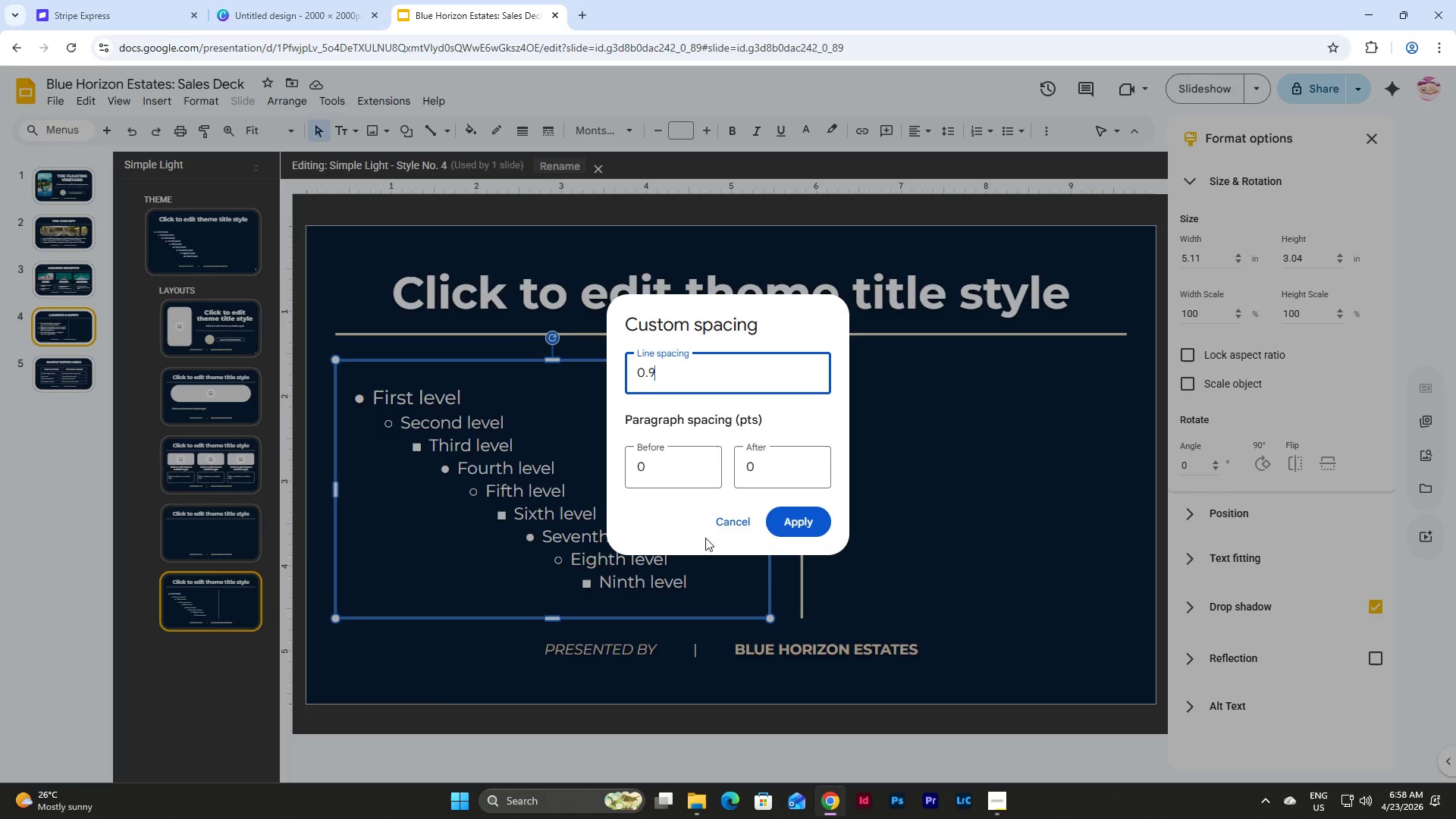 
left_click([805, 520])
 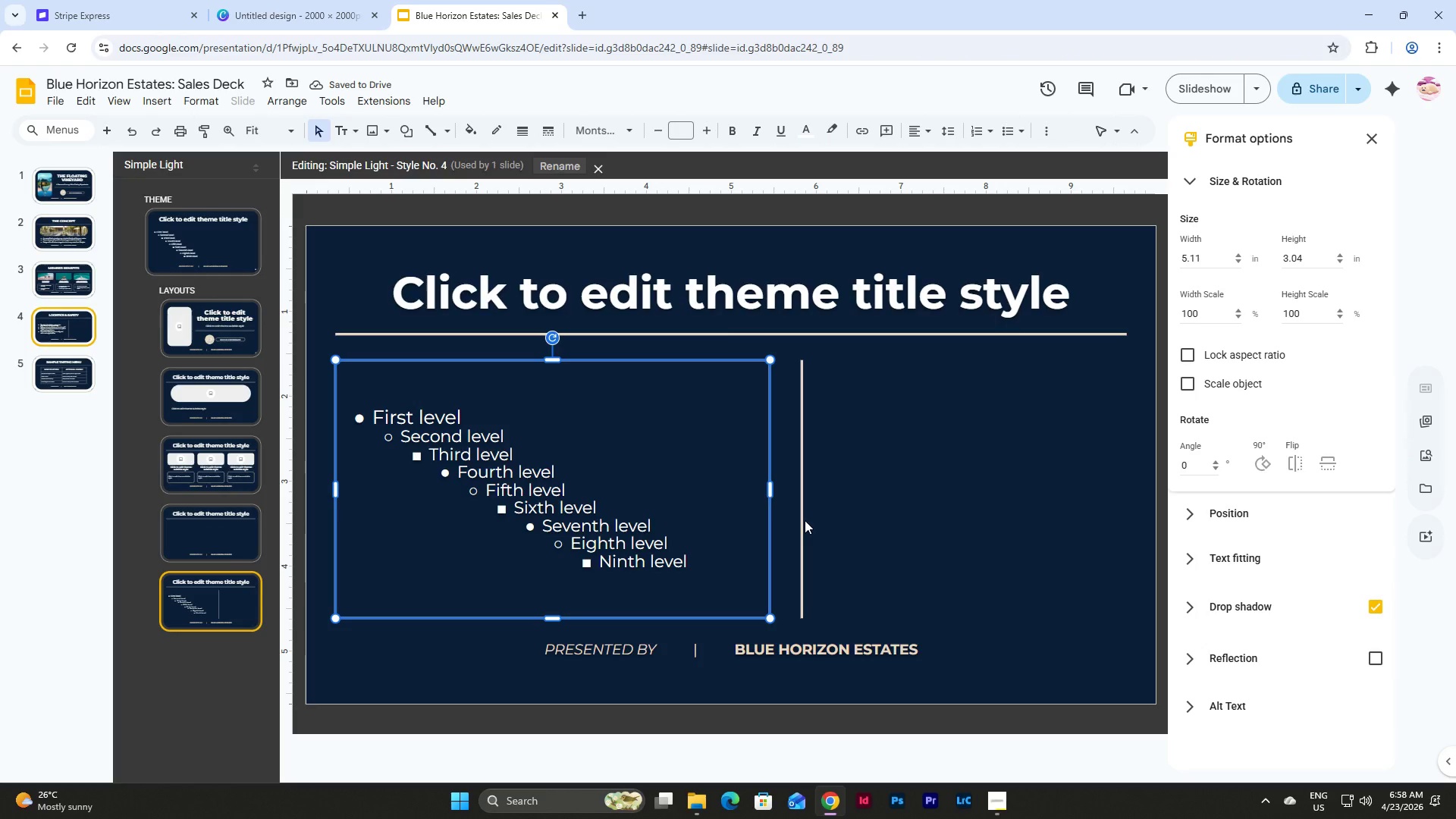 
wait(7.02)
 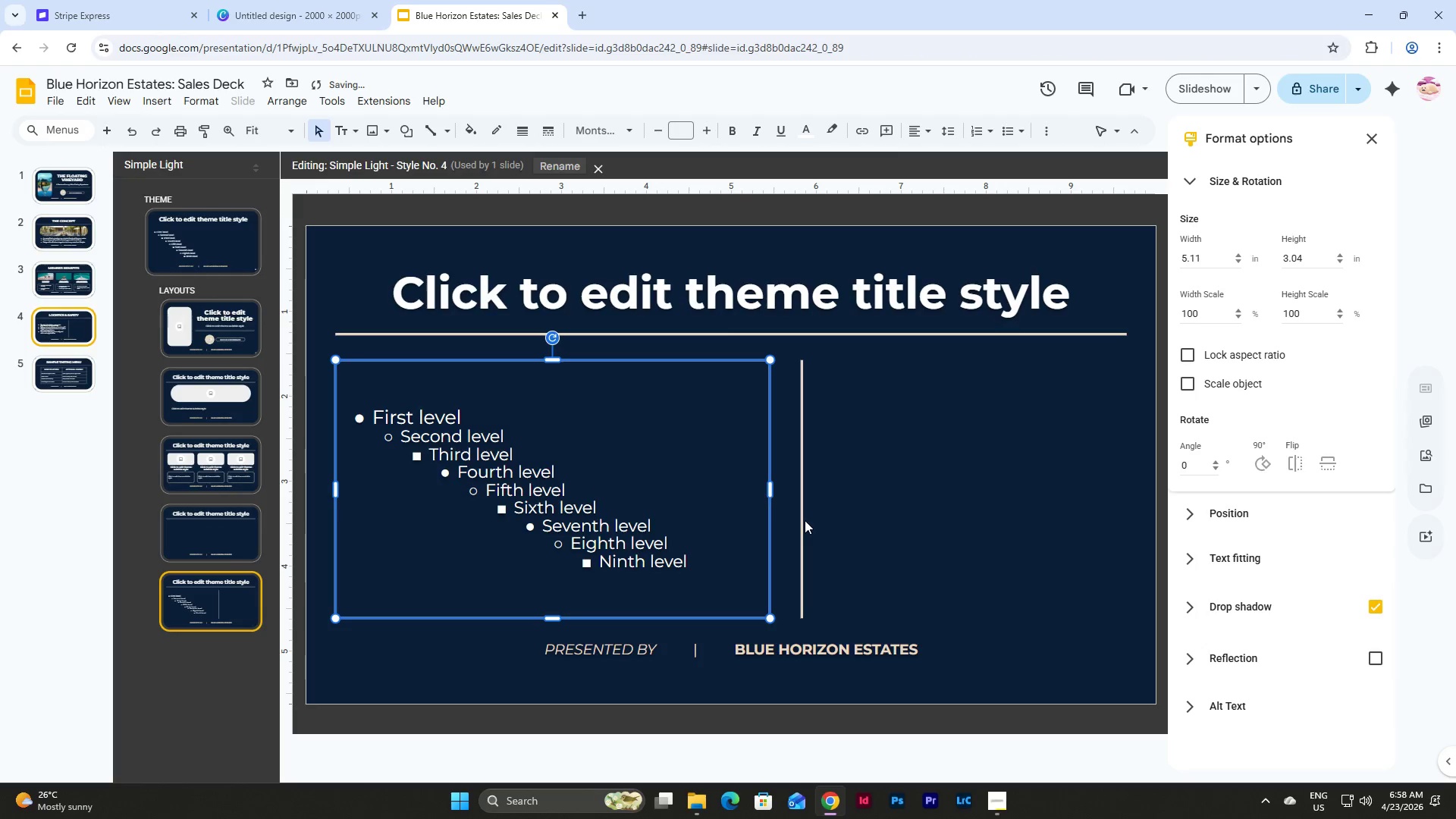 
left_click([183, 587])
 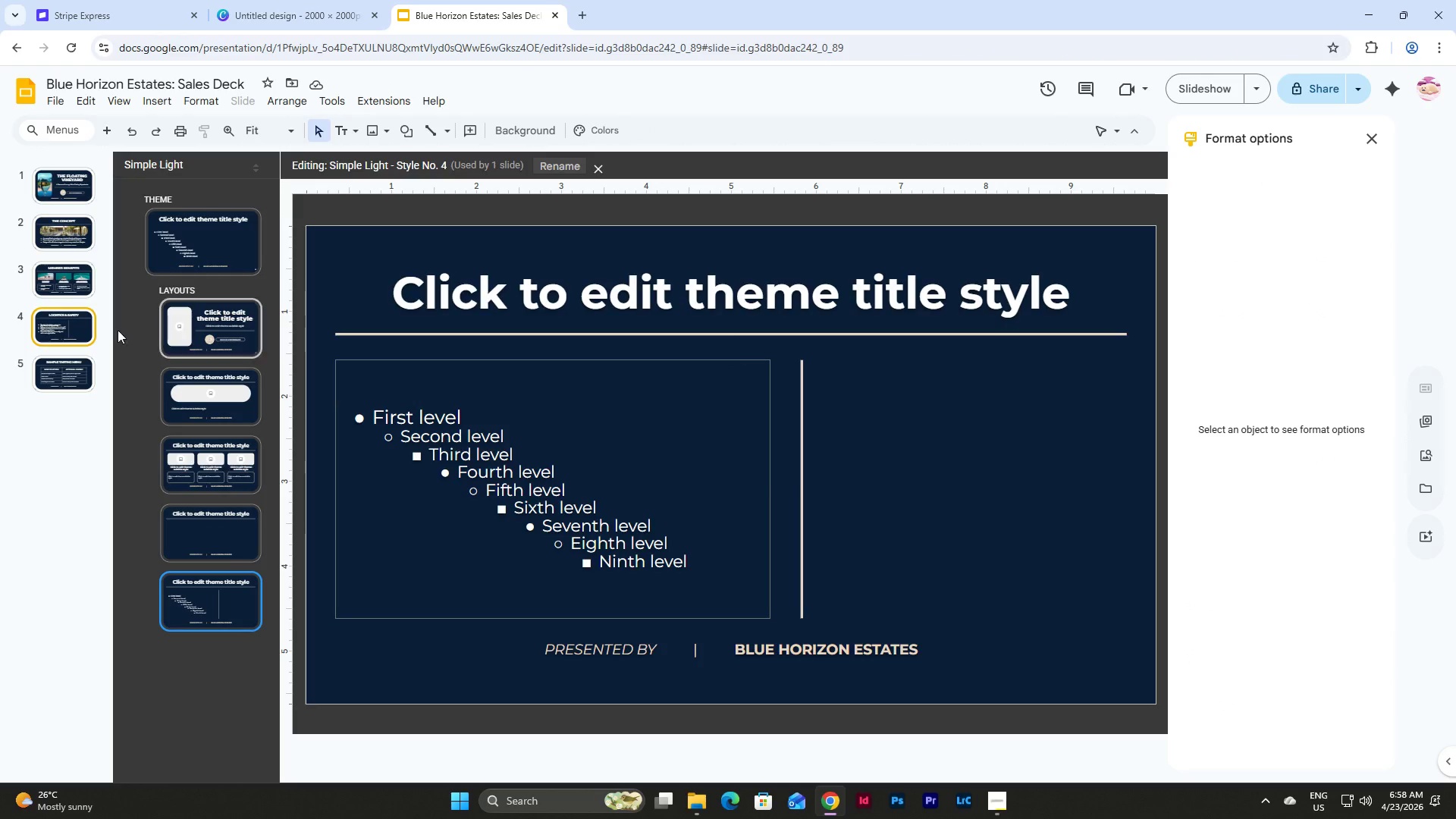 
left_click([67, 368])
 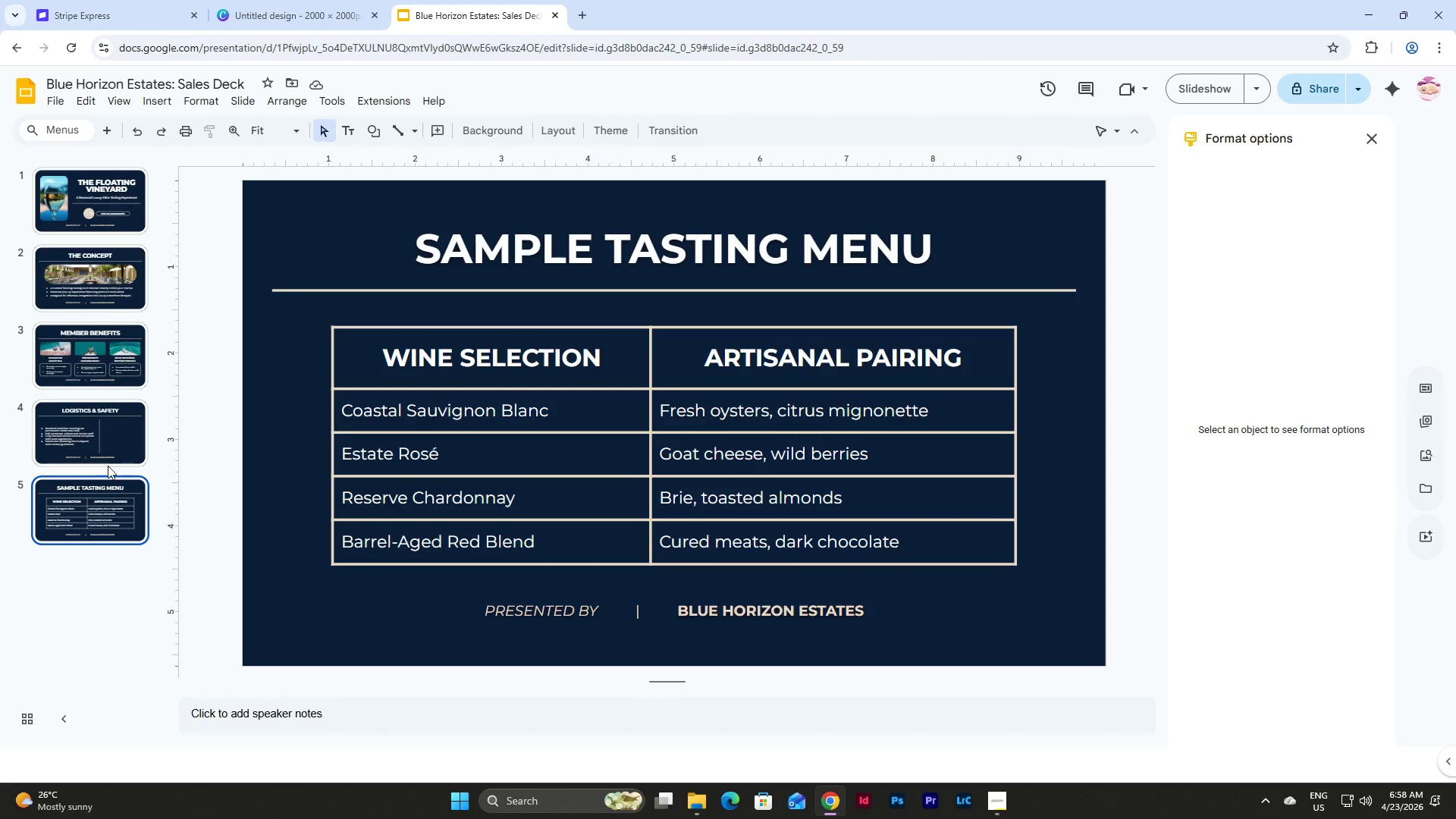 
left_click([106, 433])
 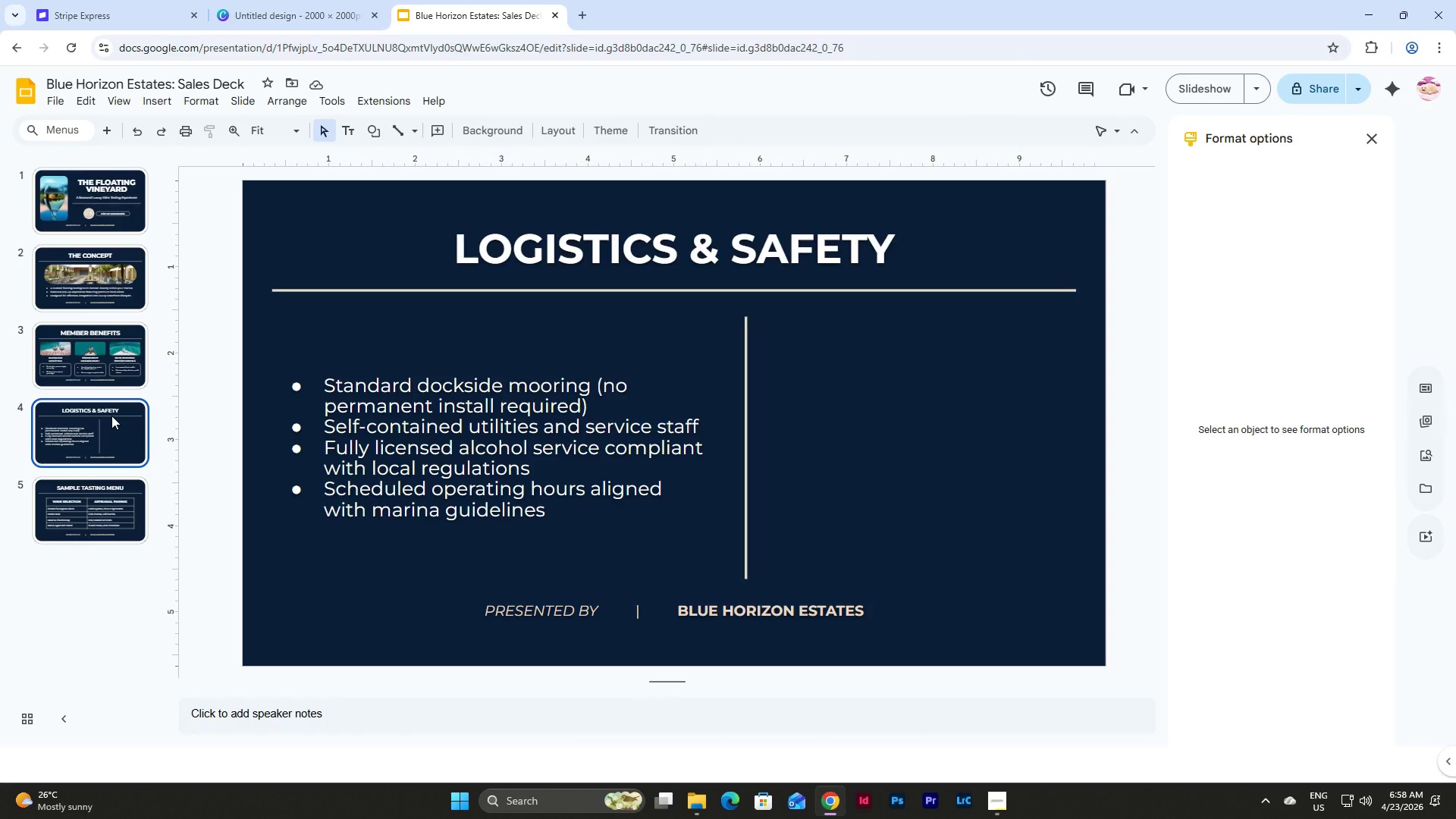 
left_click_drag(start_coordinate=[111, 416], to_coordinate=[123, 568])
 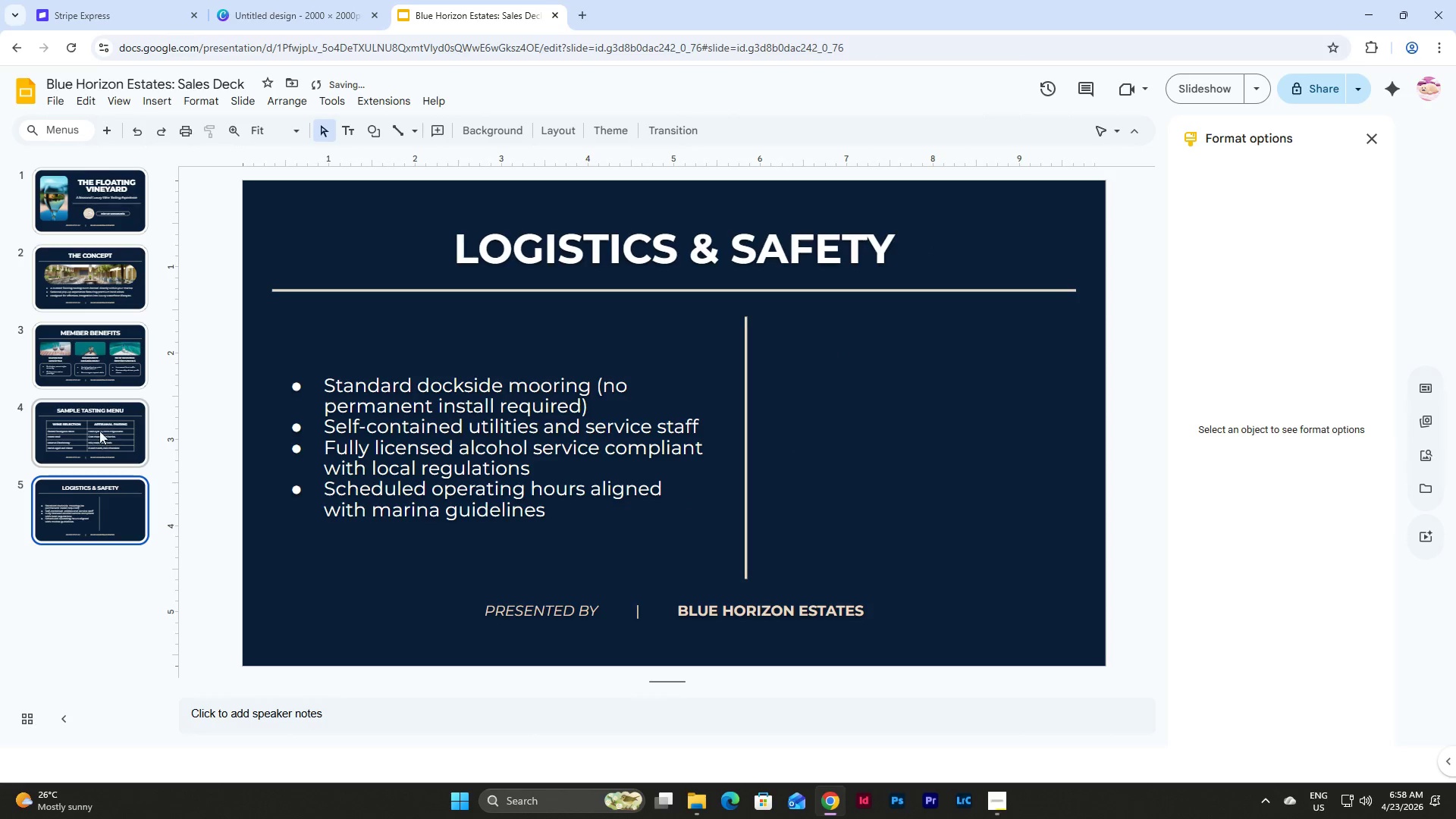 
left_click([99, 425])
 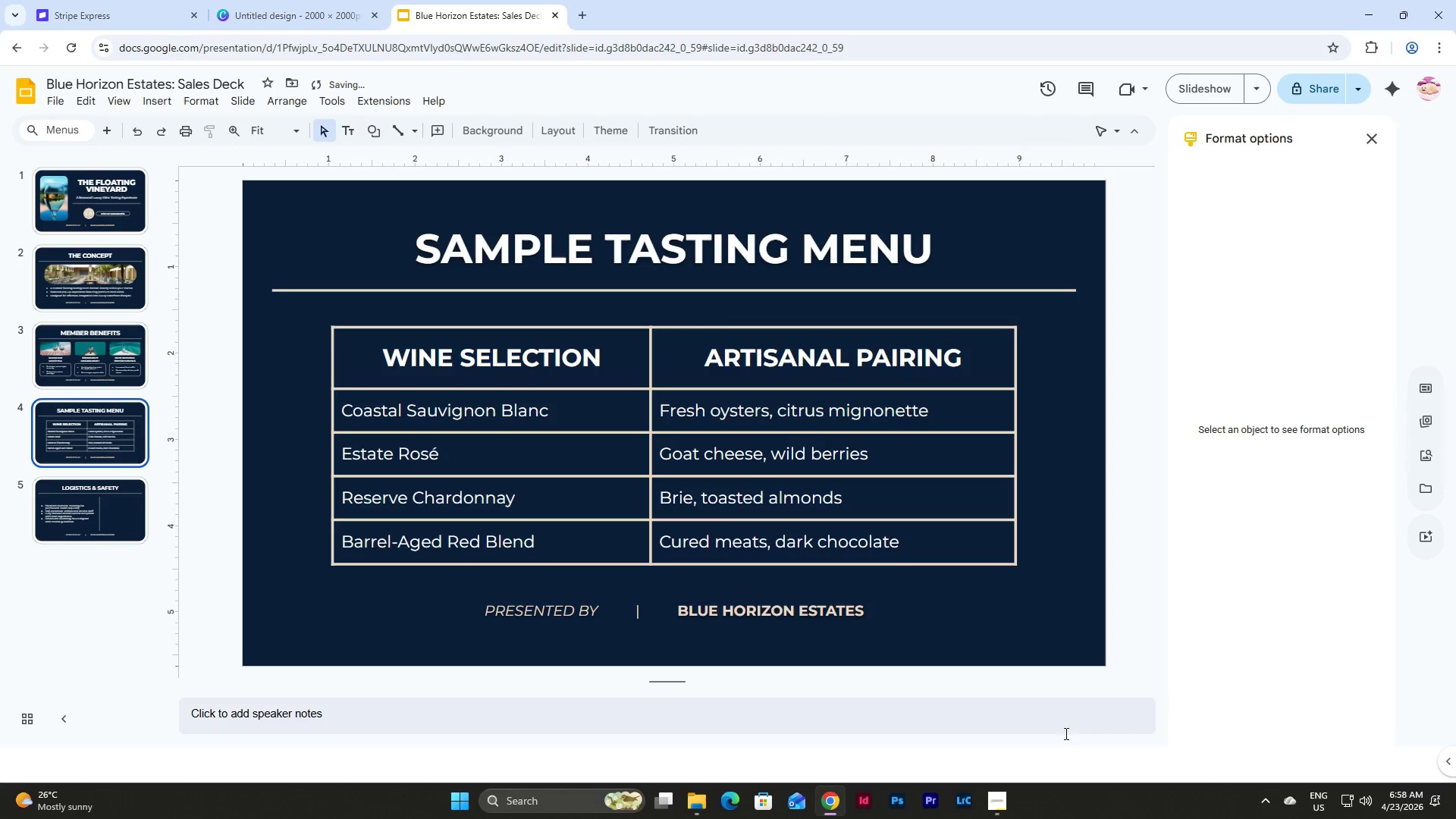 
left_click([1001, 804])